 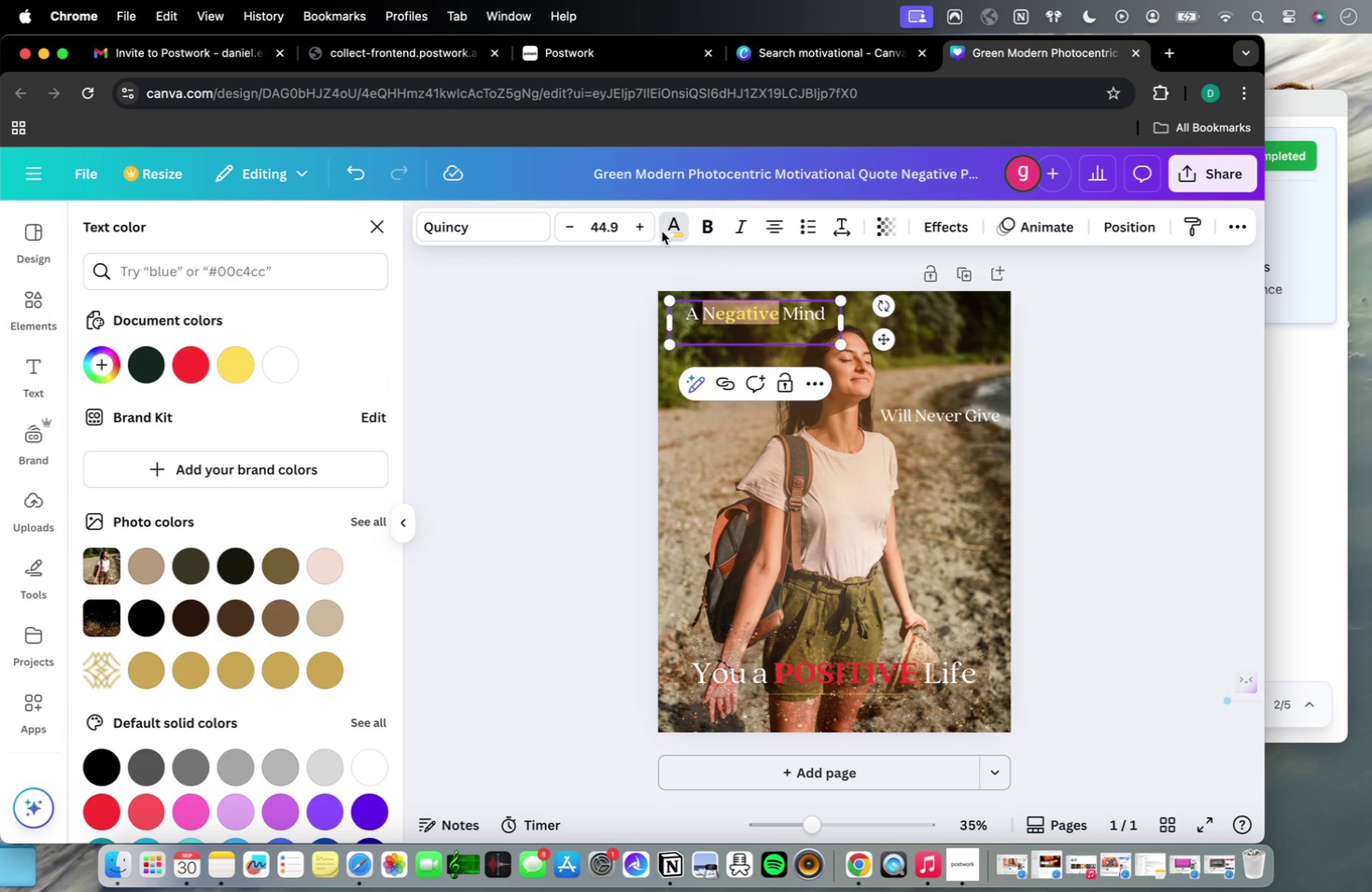 
left_click([236, 367])
 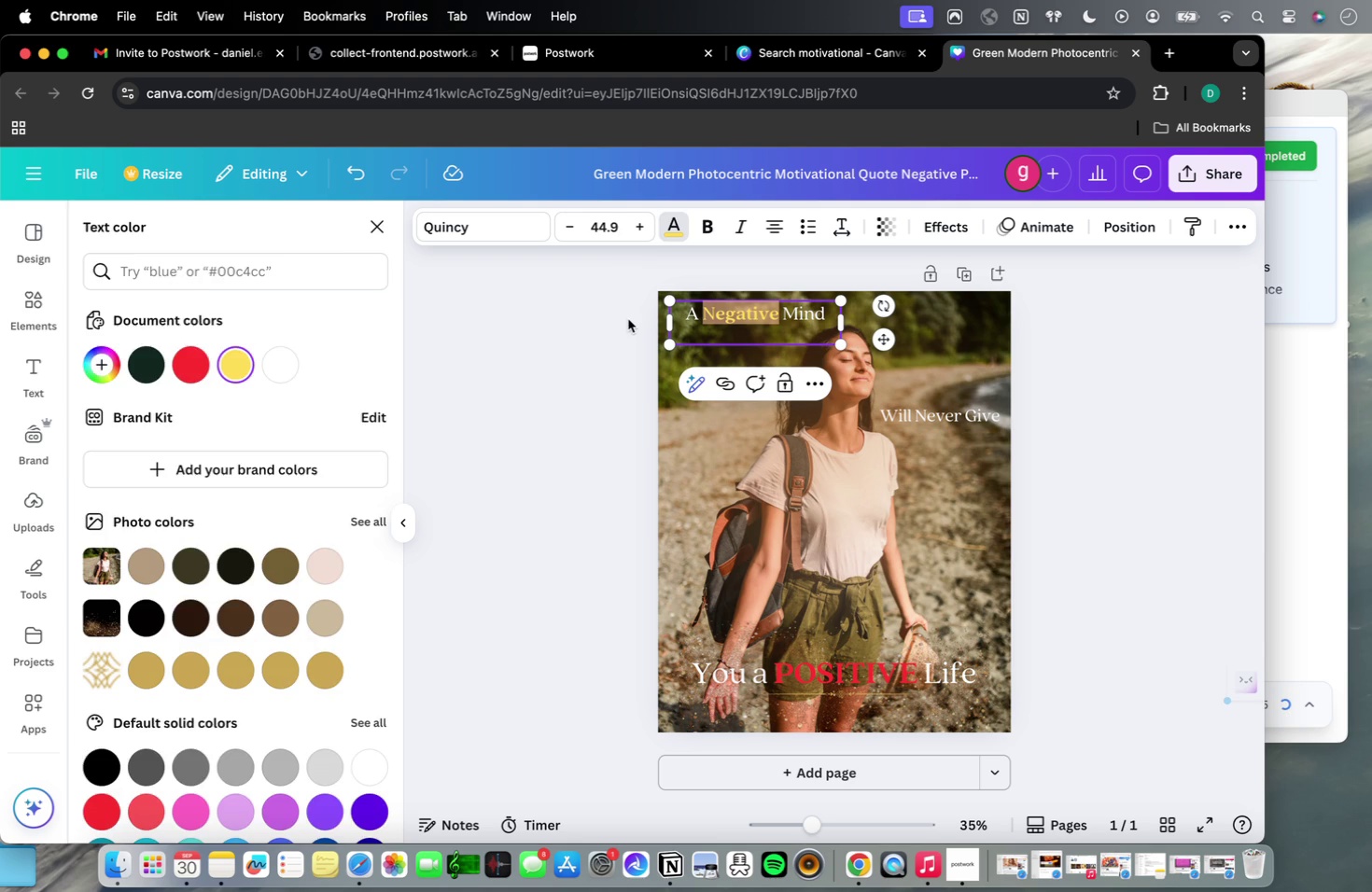 
double_click([626, 318])
 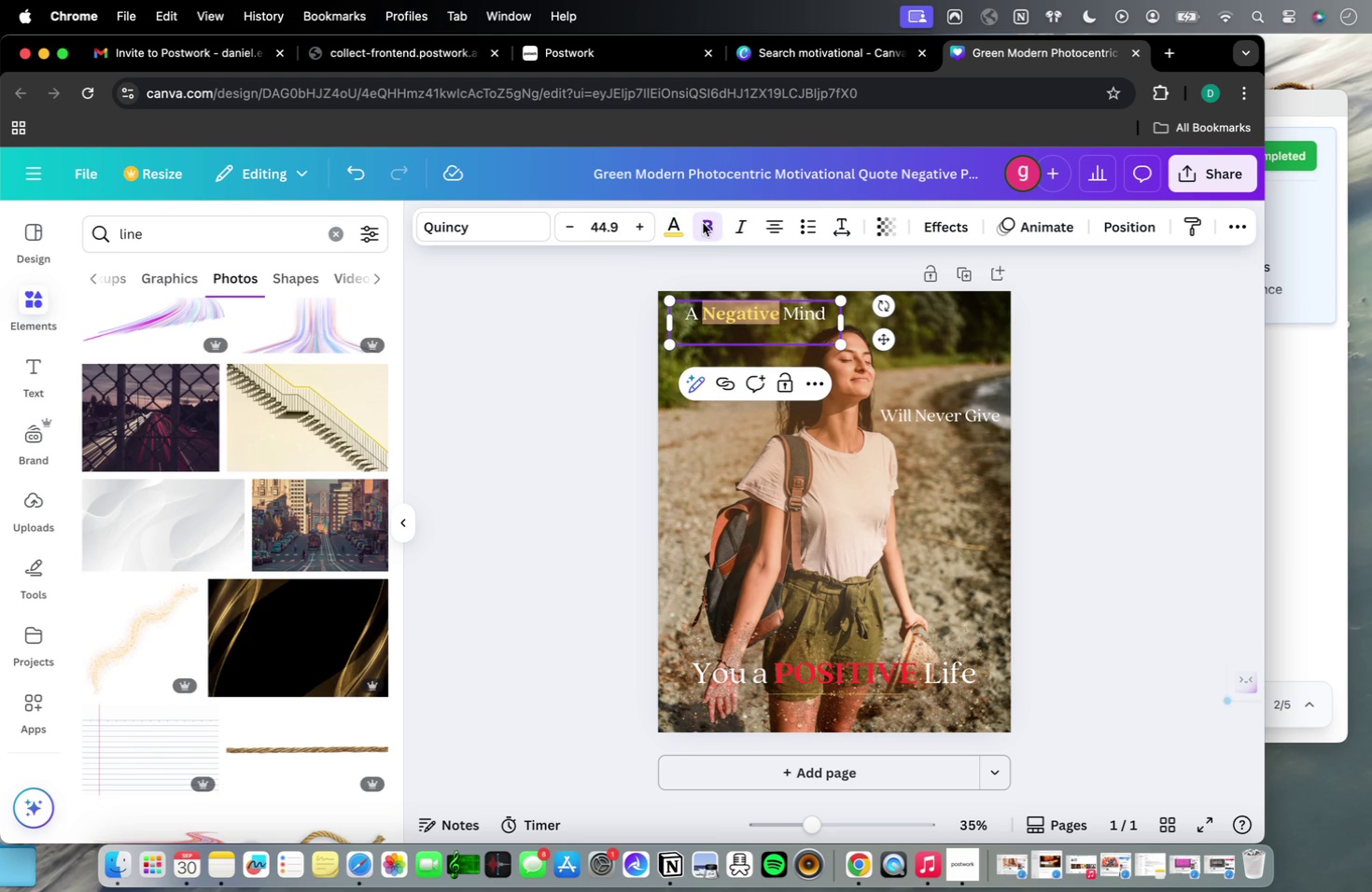 
double_click([744, 221])
 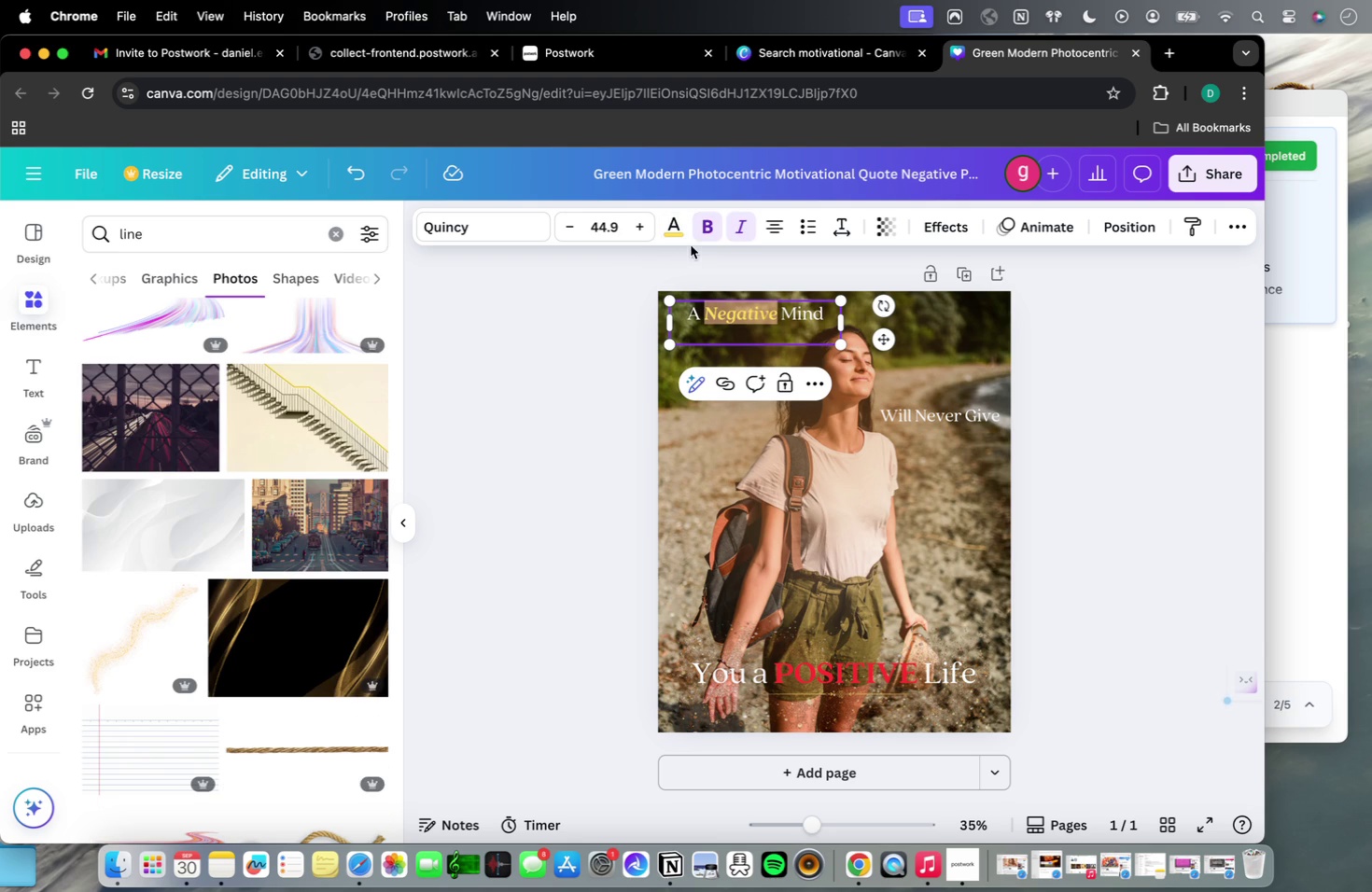 
left_click([709, 227])
 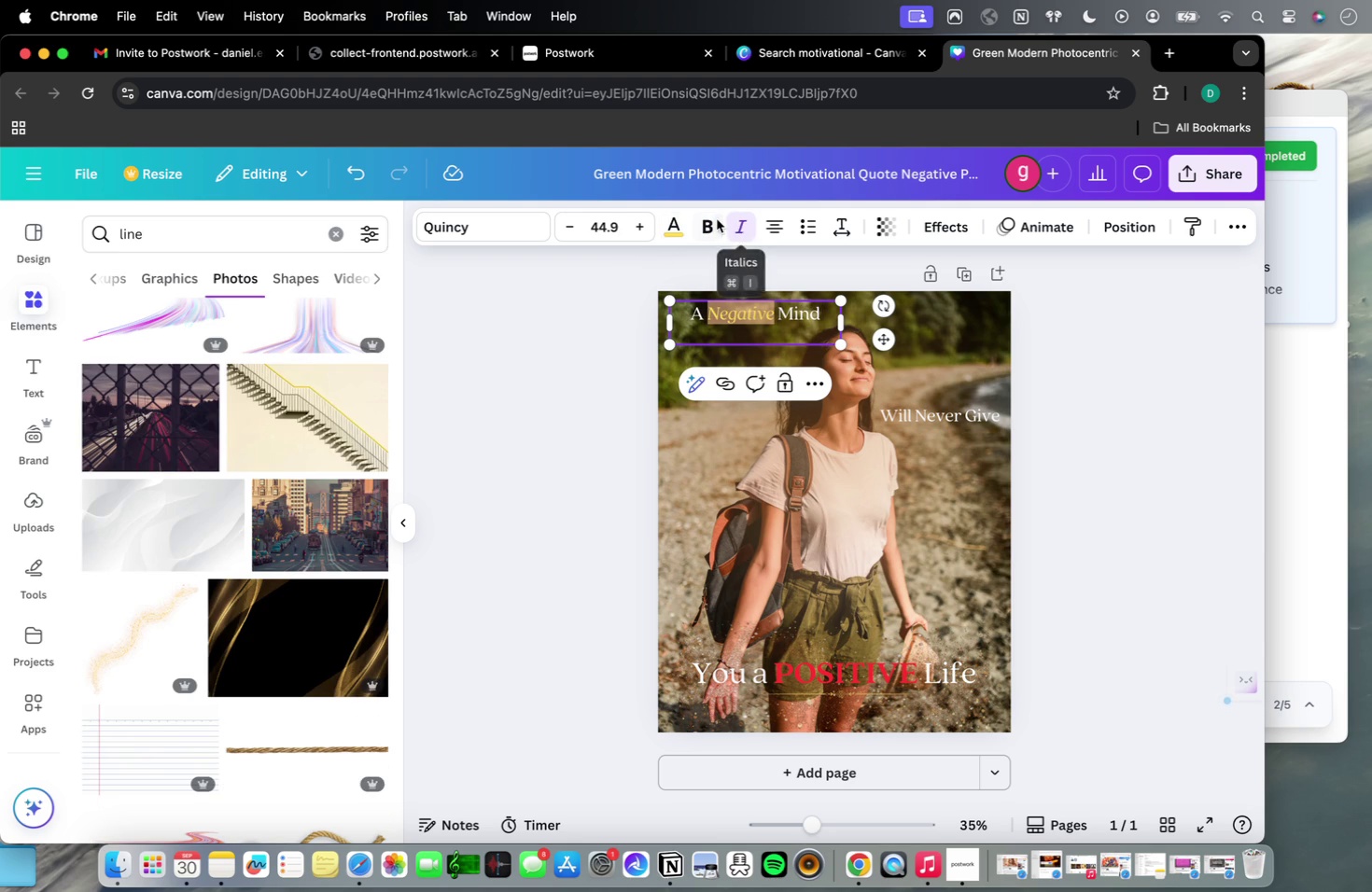 
left_click([716, 218])
 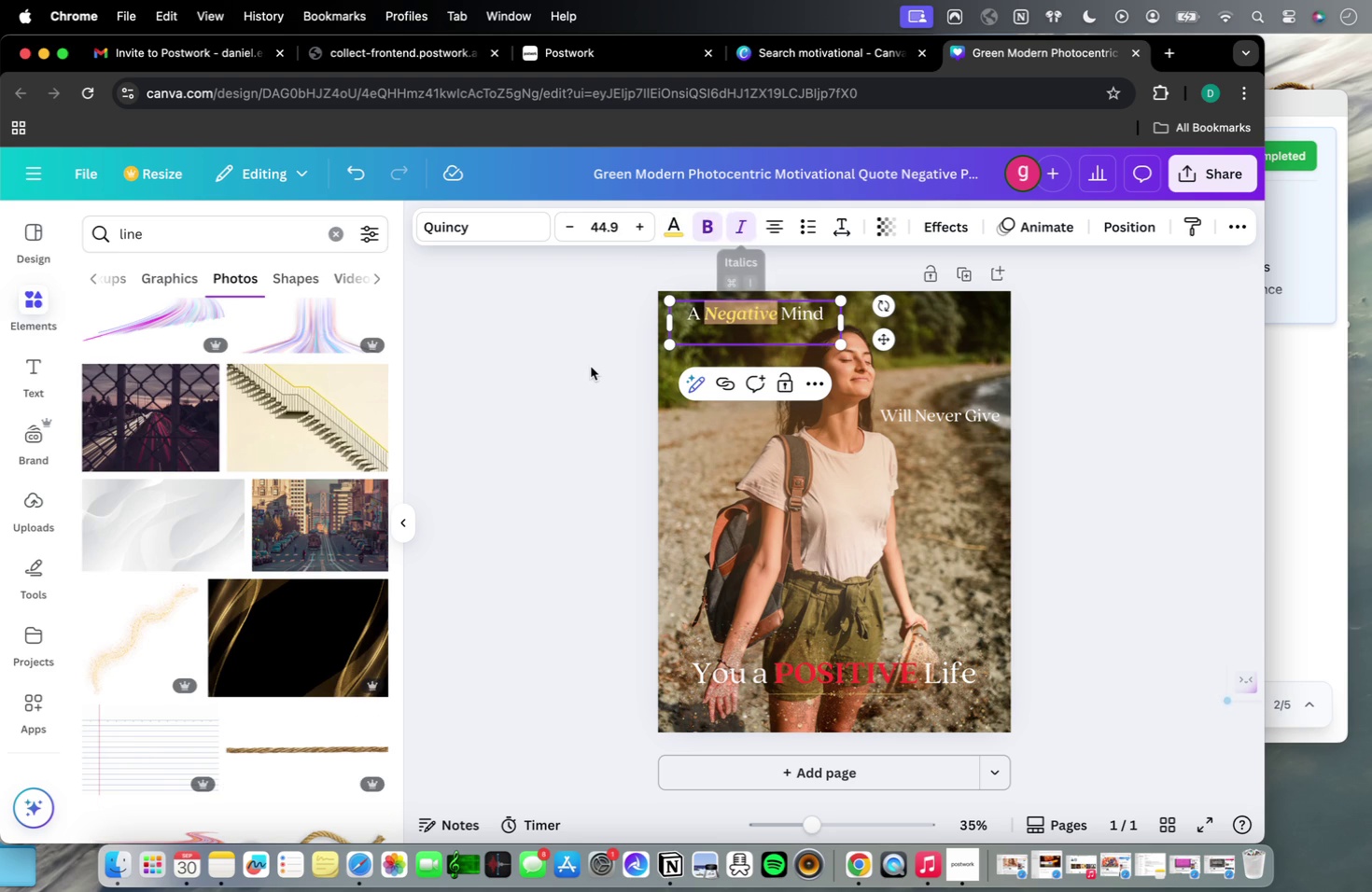 
double_click([590, 369])
 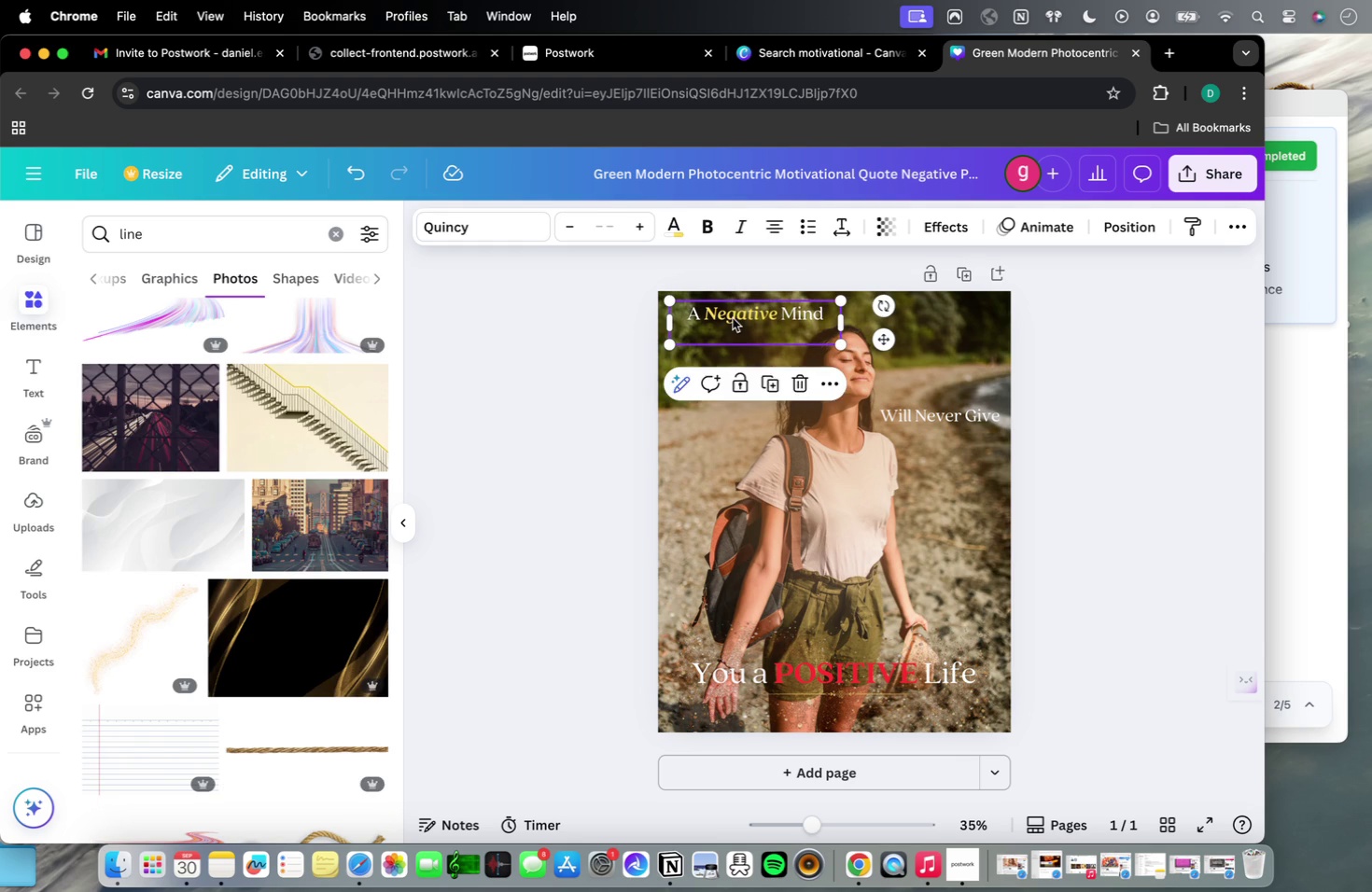 
double_click([728, 317])
 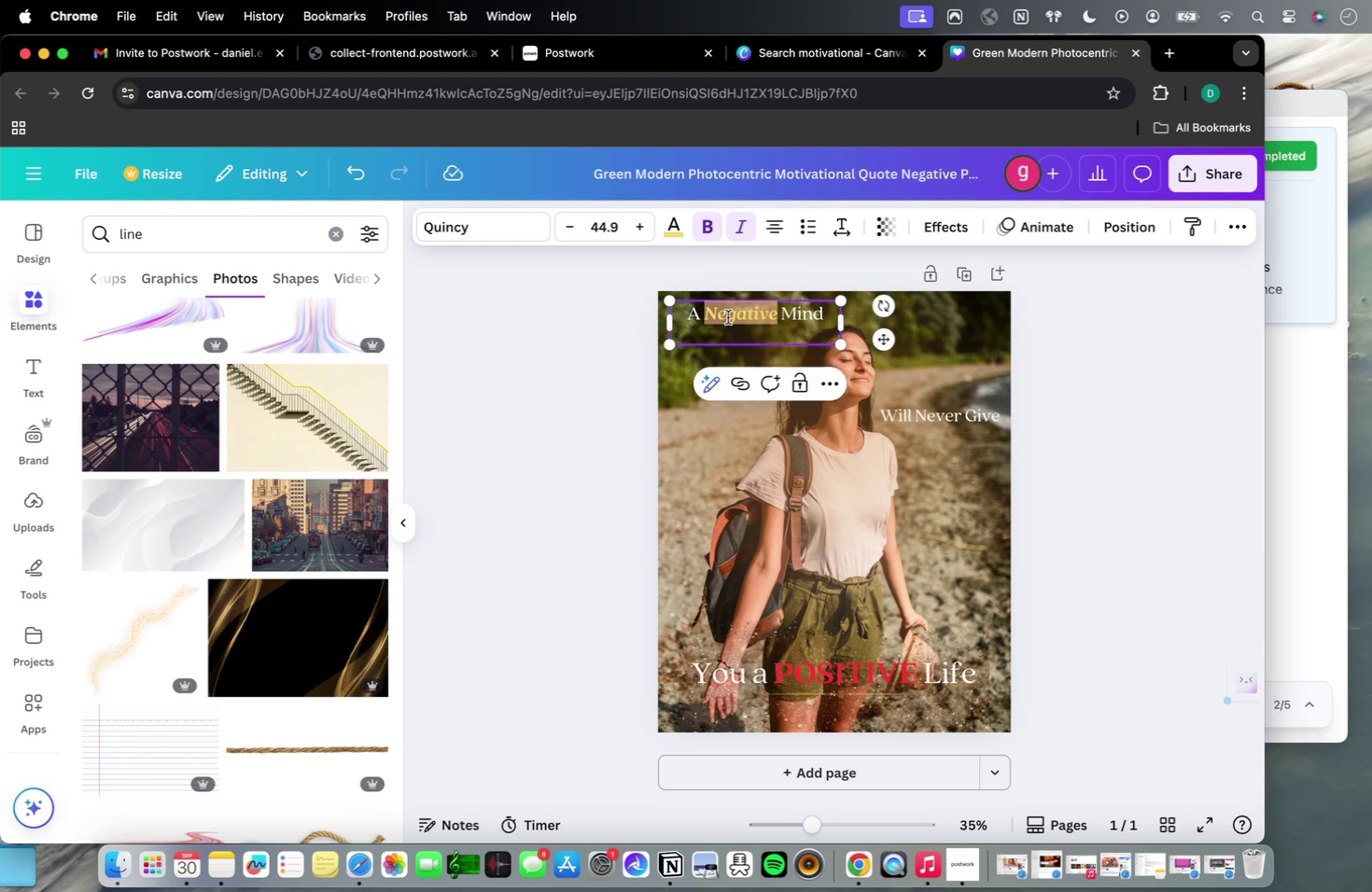 
triple_click([728, 317])
 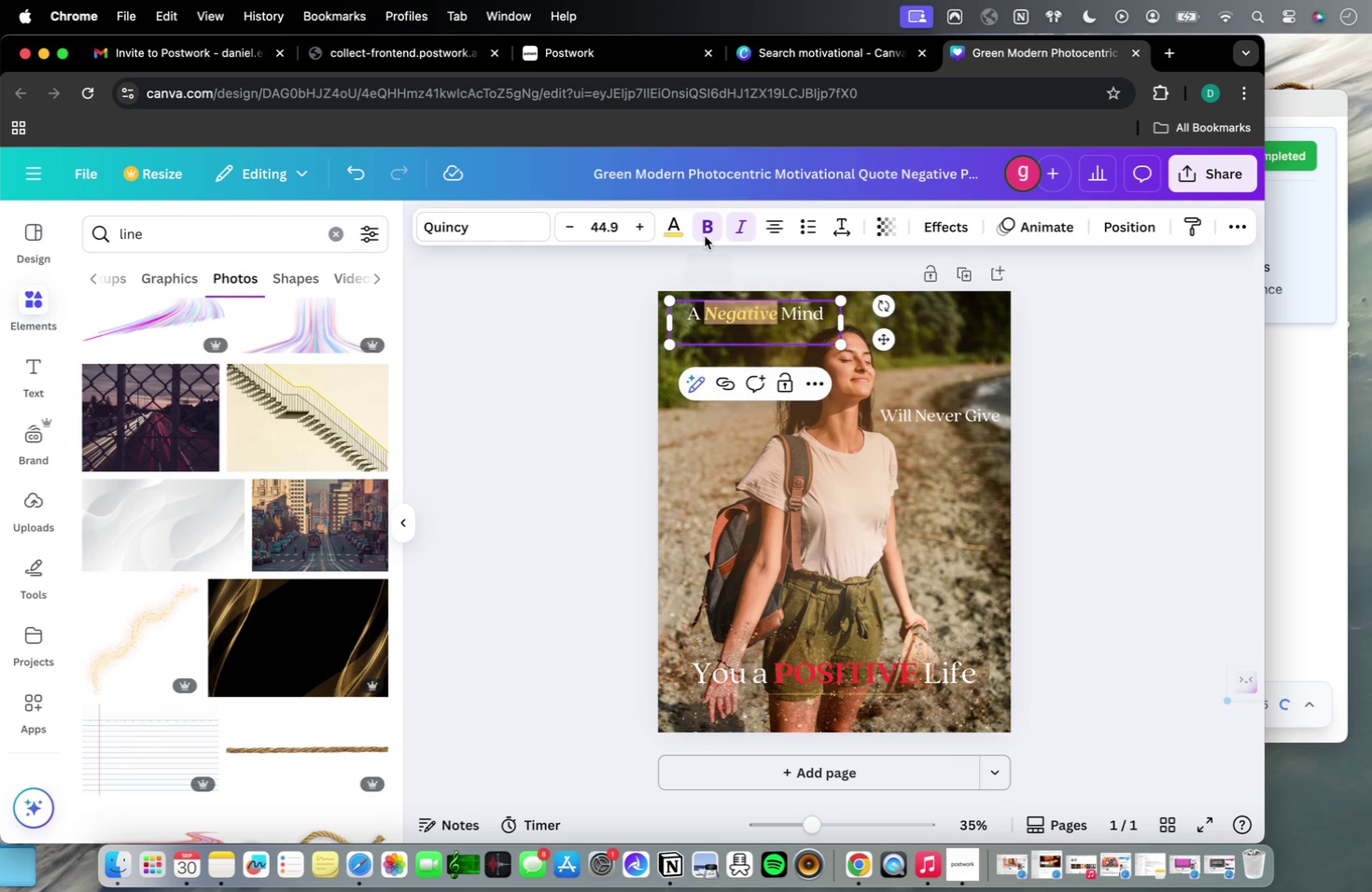 
triple_click([705, 236])
 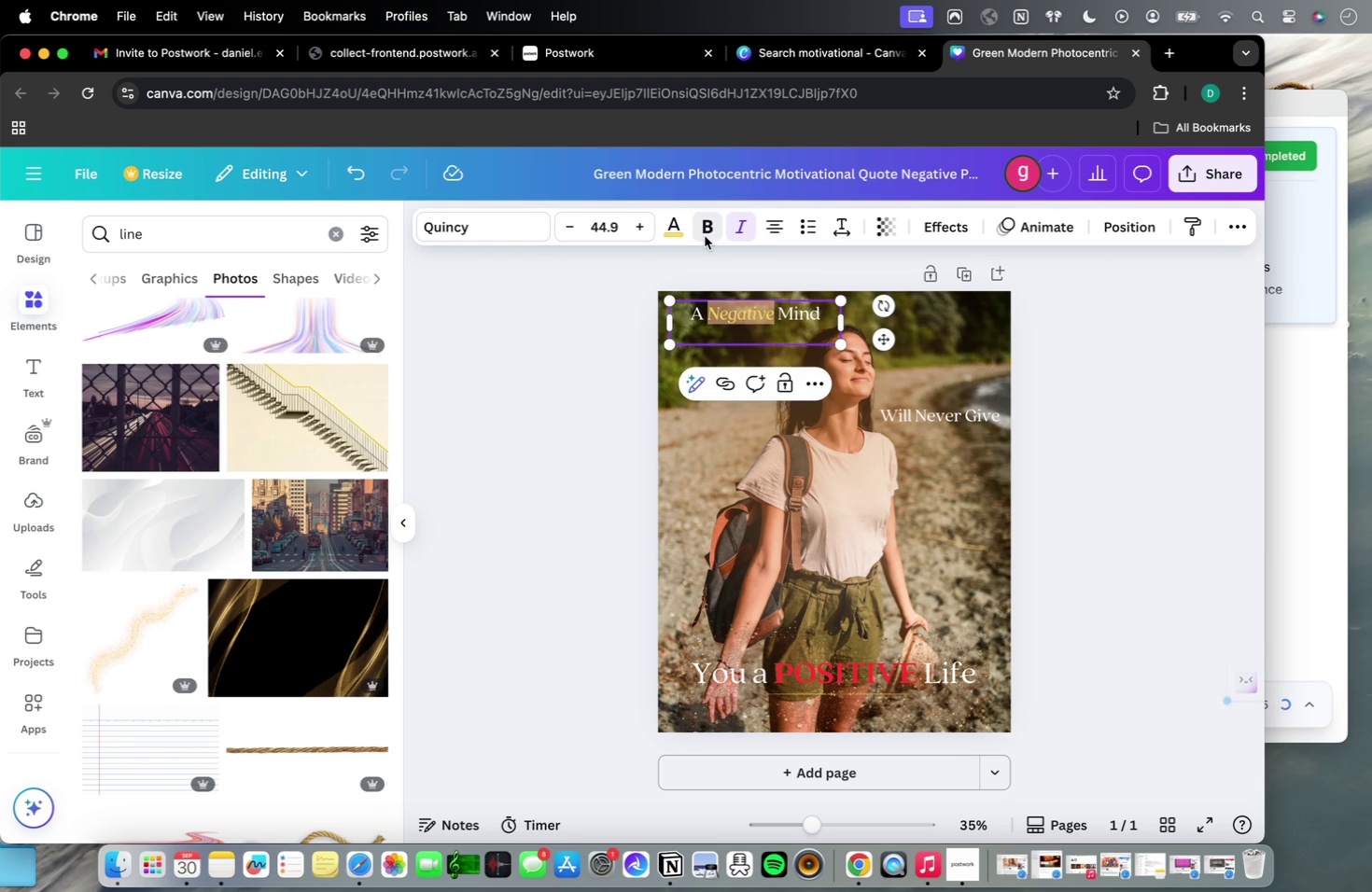 
triple_click([705, 236])
 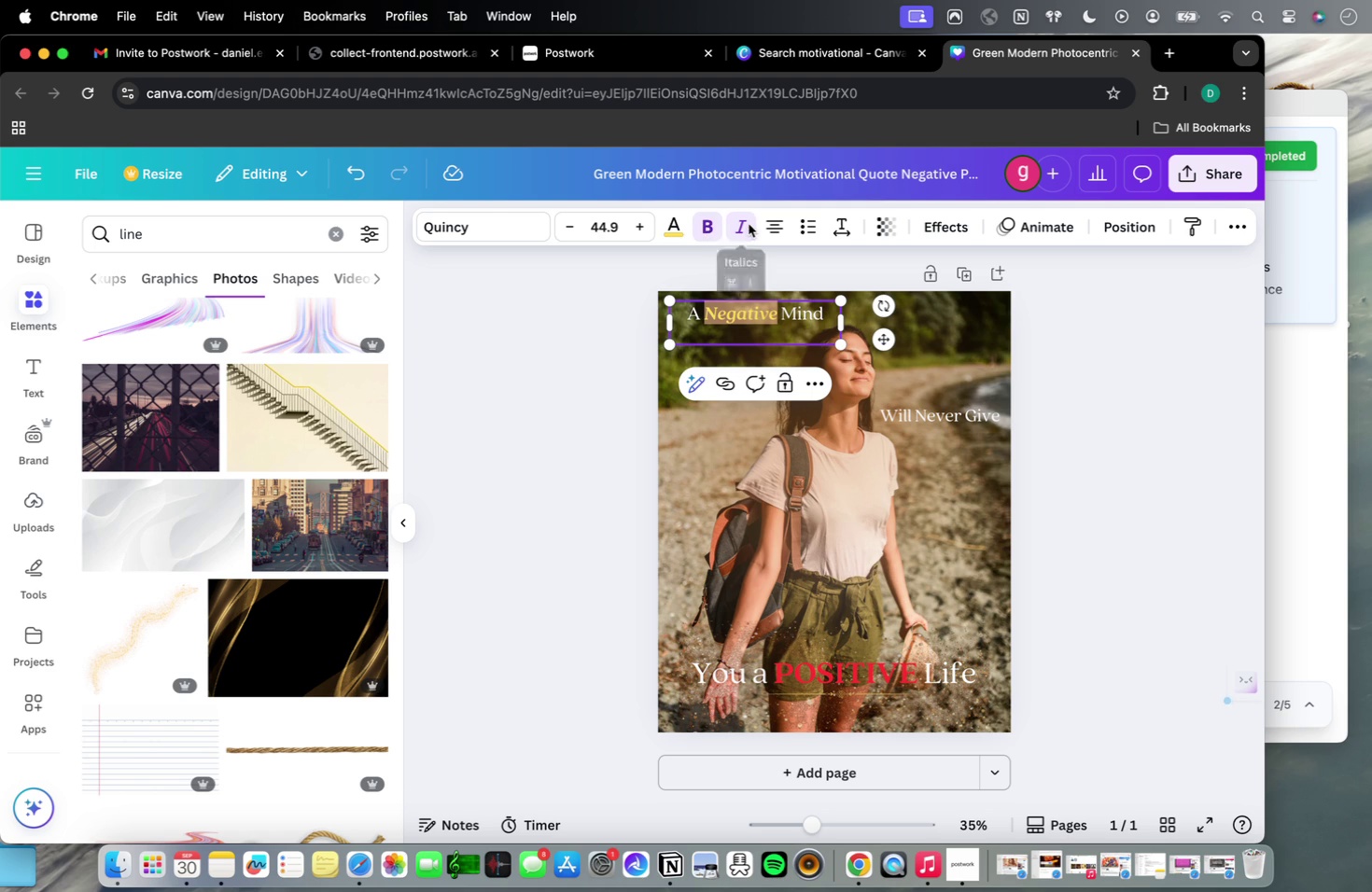 
triple_click([749, 224])
 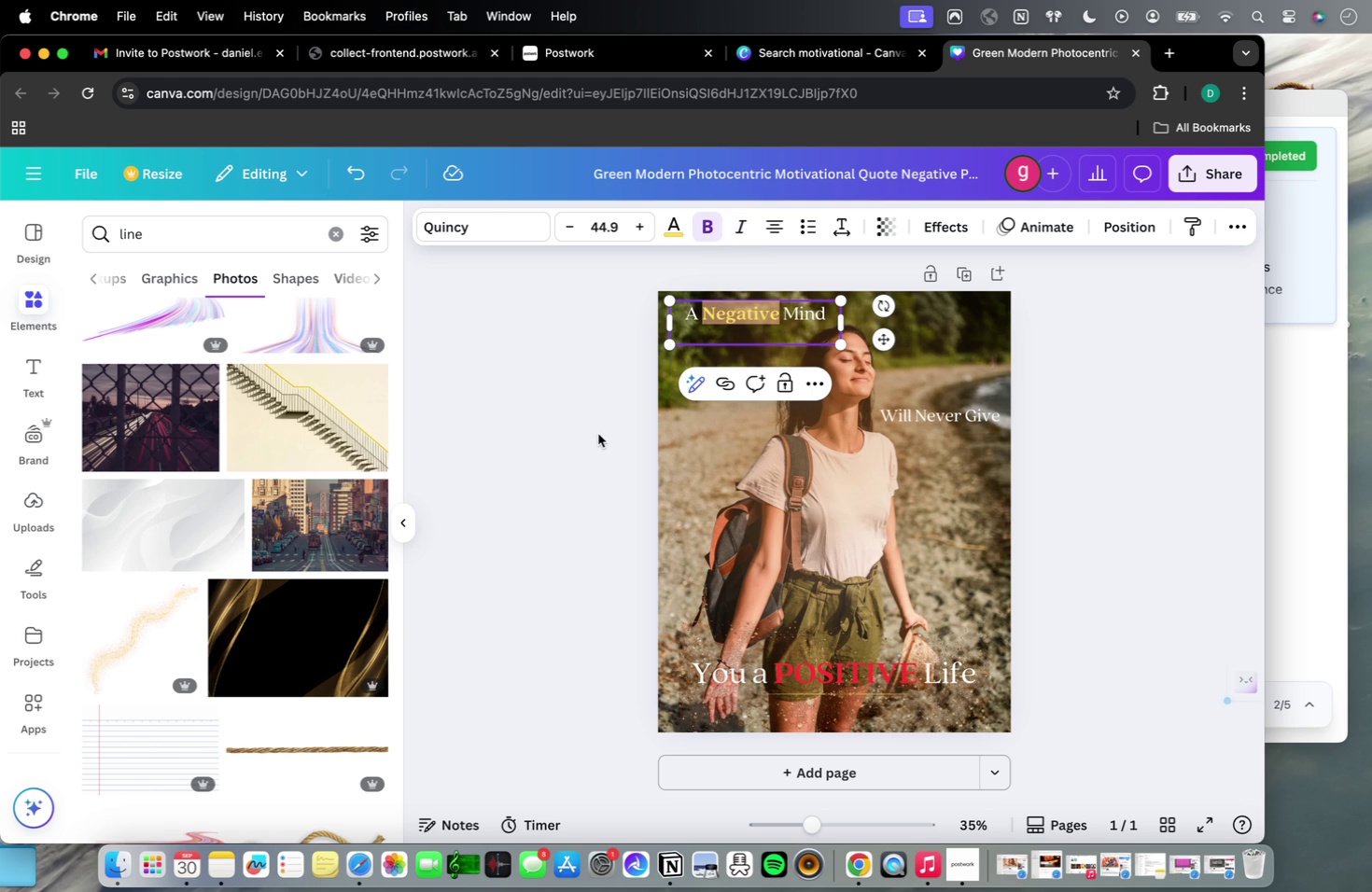 
left_click([598, 434])